 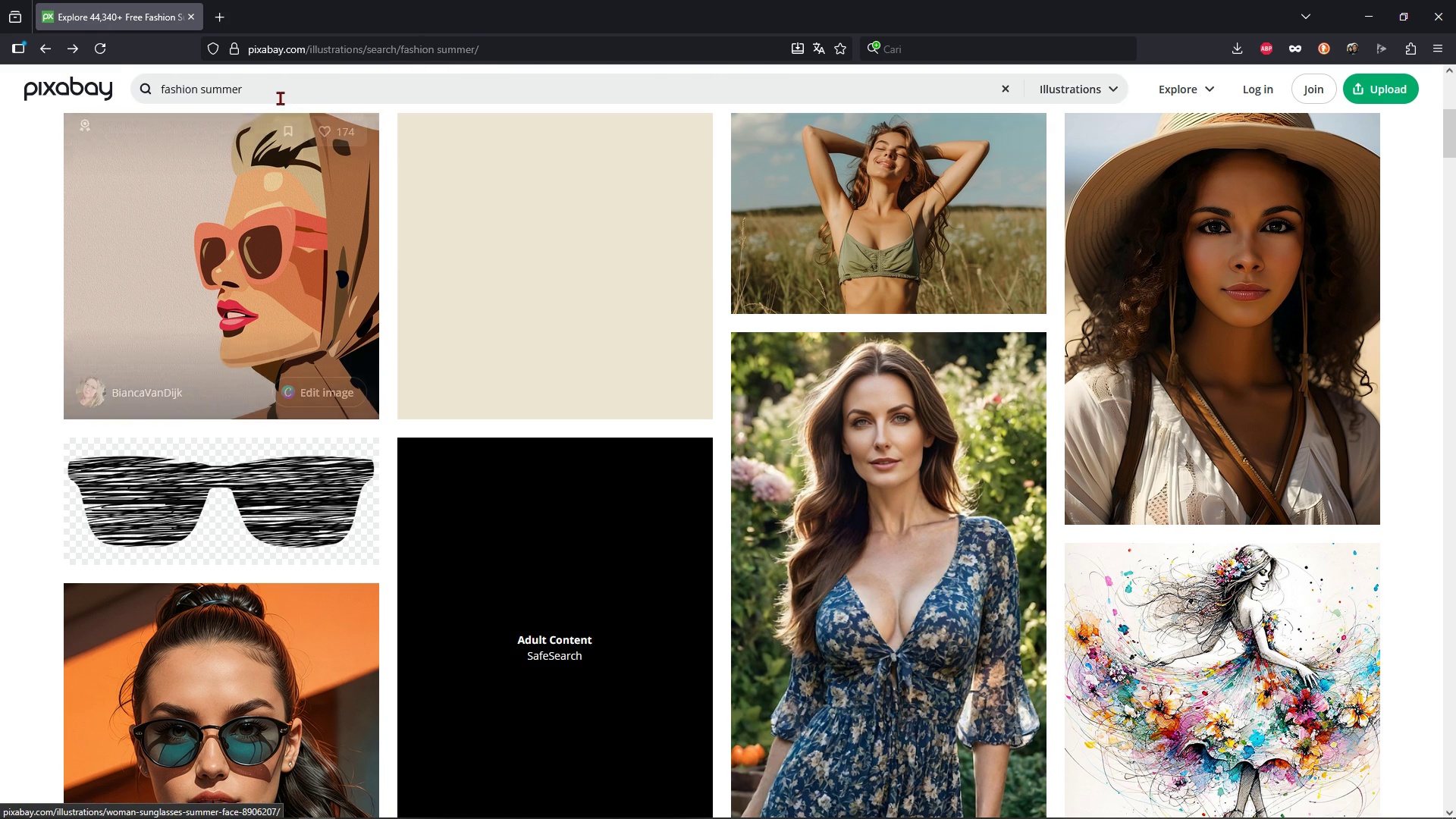 
double_click([277, 89])
 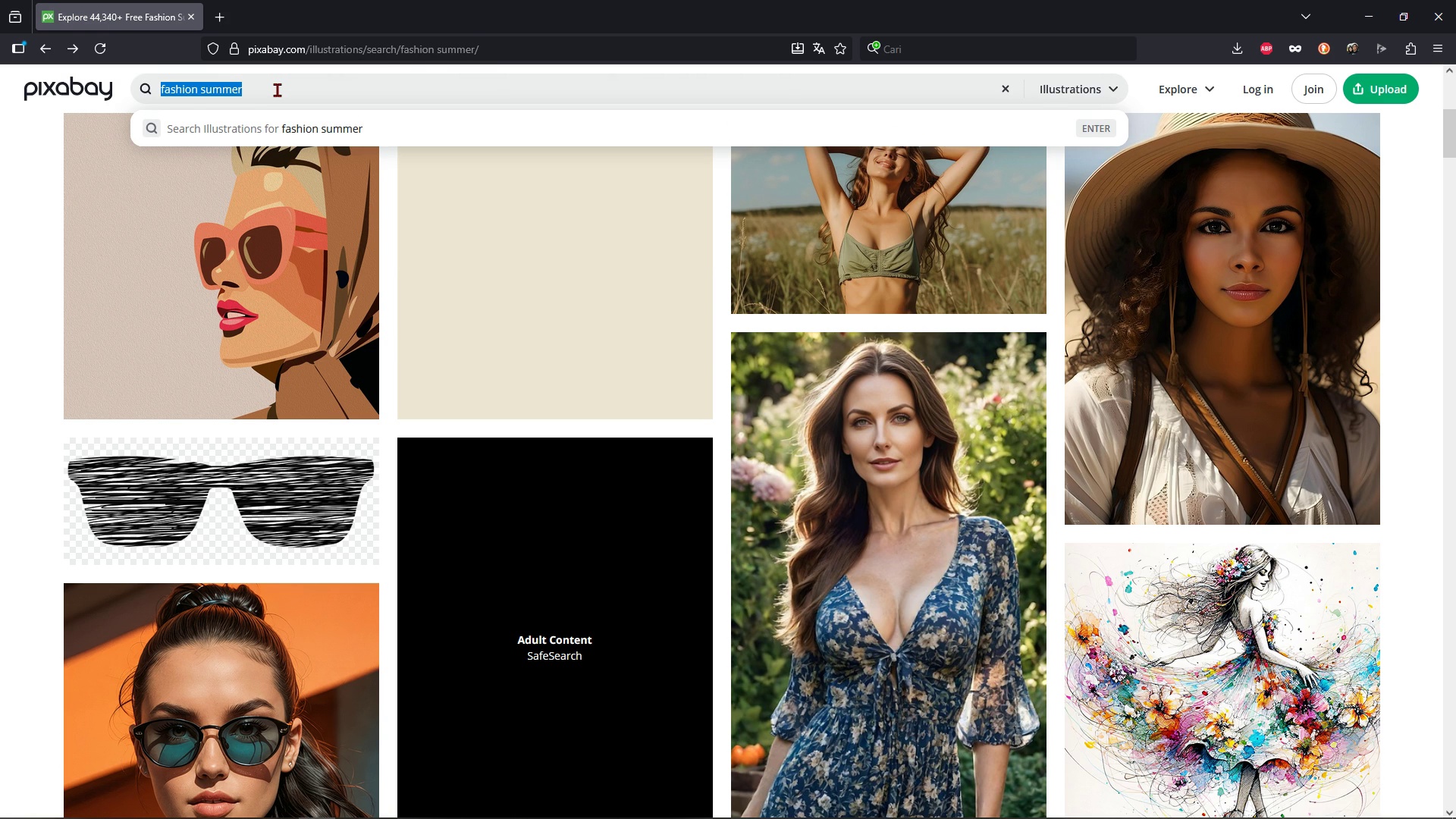 
key(Control+ControlLeft)
 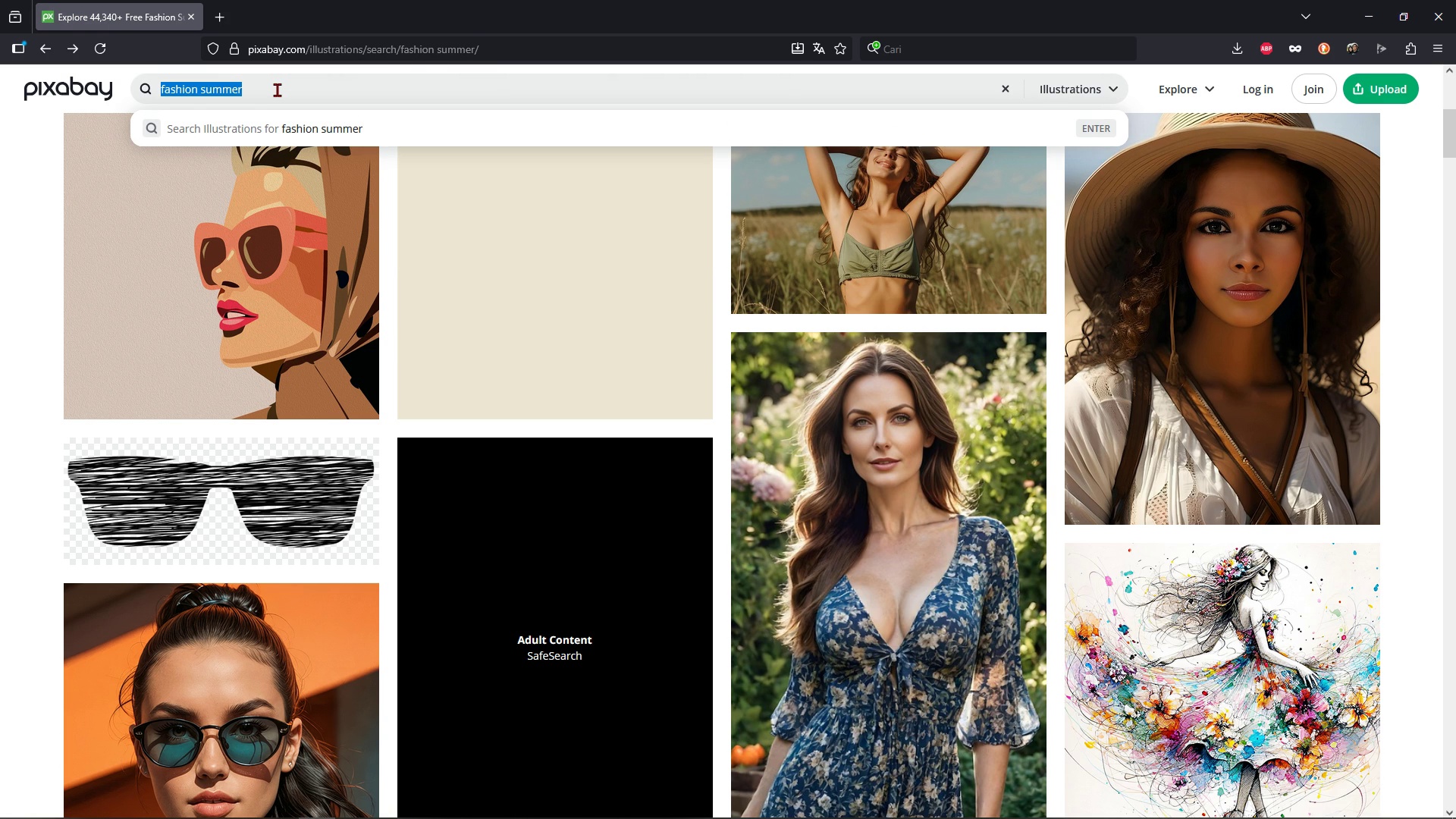 
key(Control+ControlLeft)
 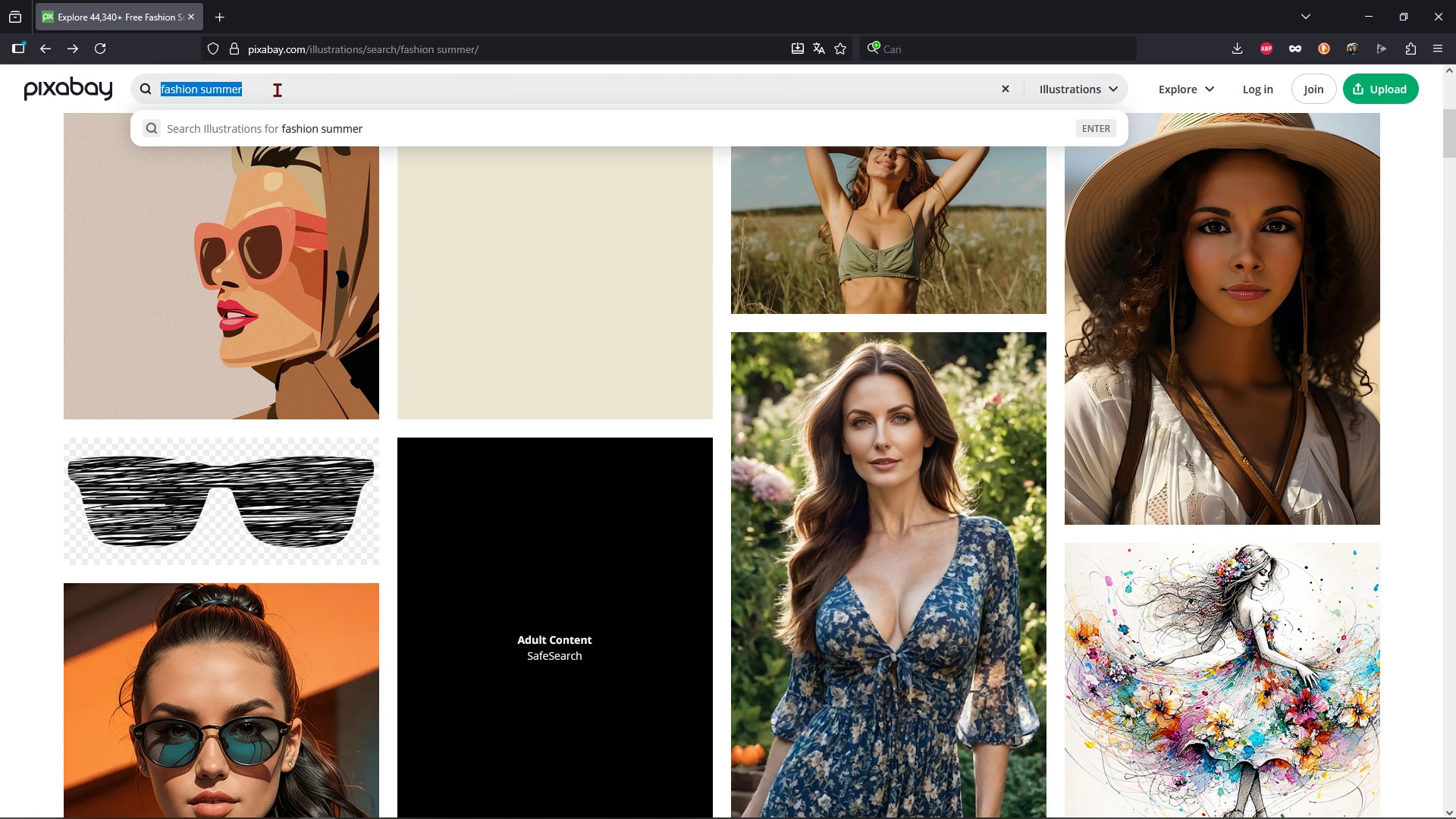 
key(Control+A)
 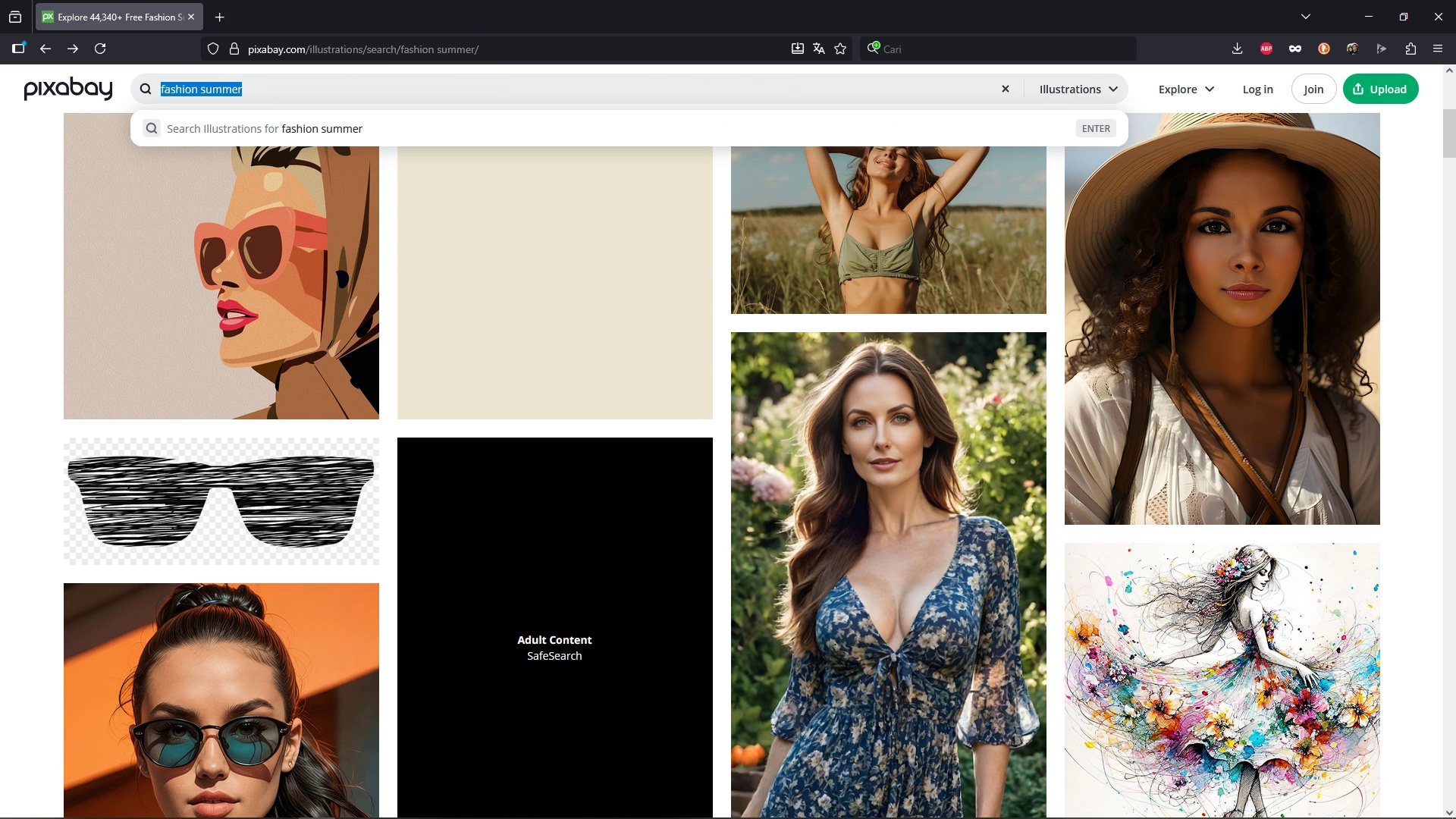 
type(sale summer)
 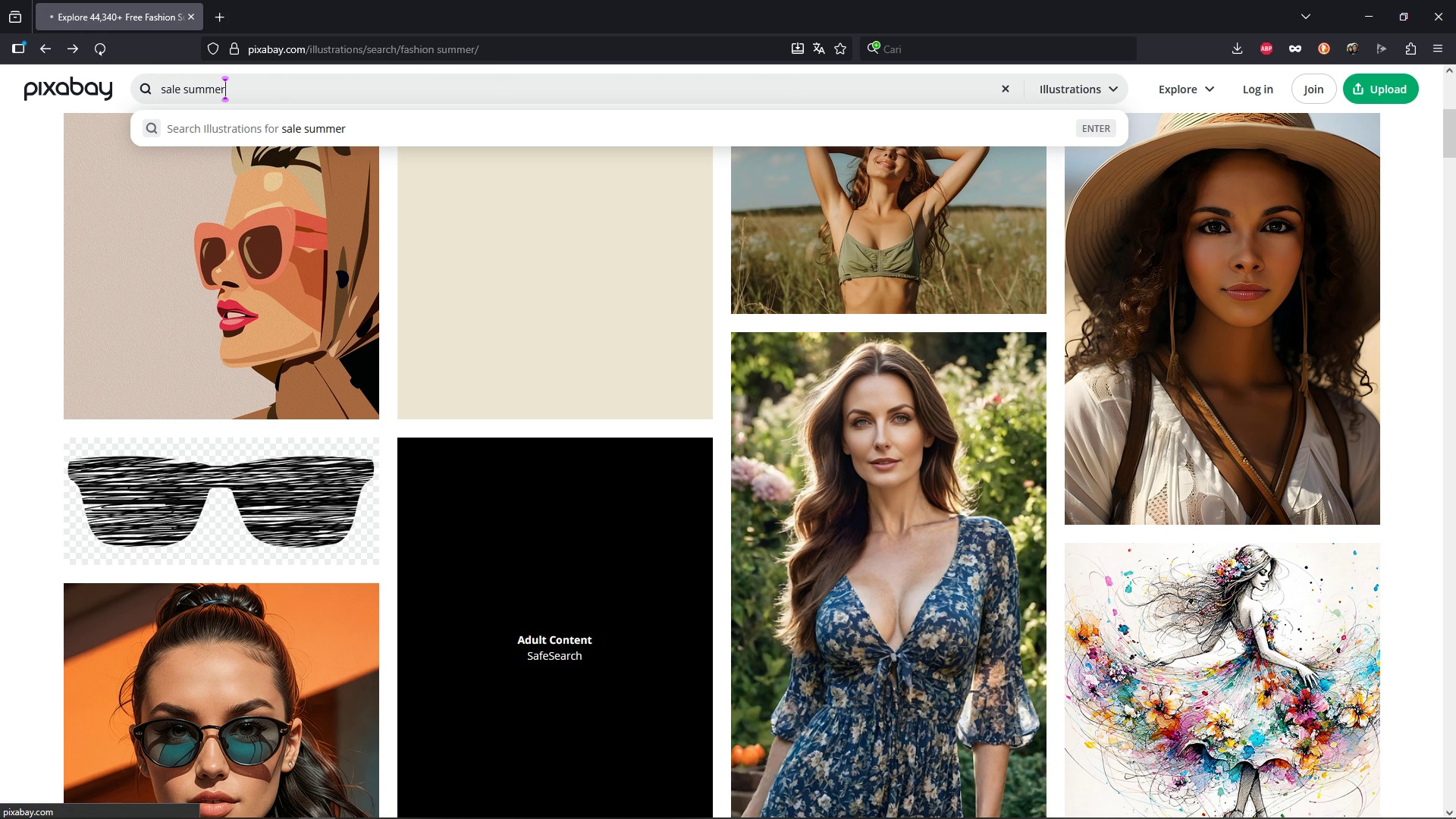 
key(Enter)
 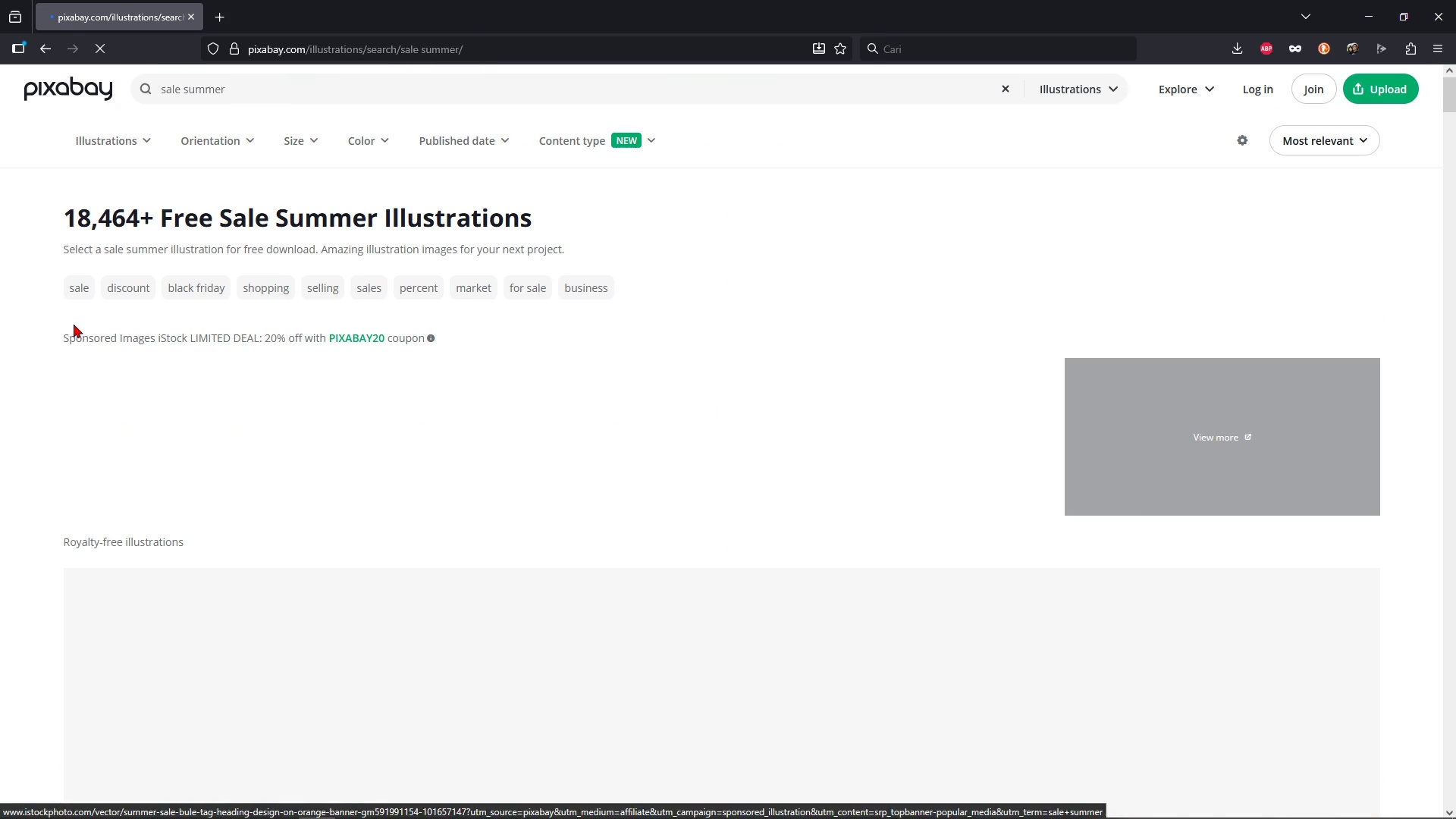 
wait(5.22)
 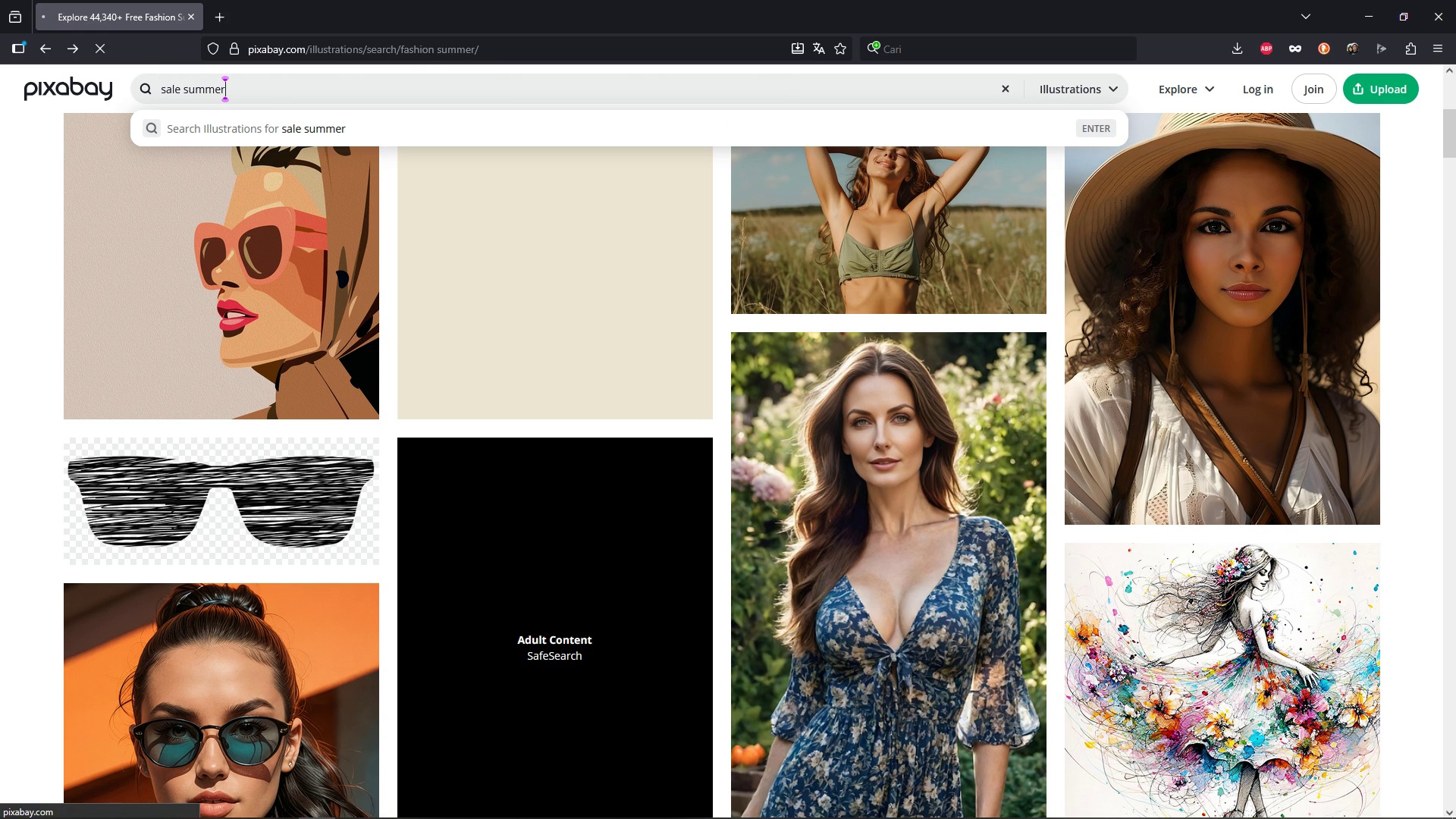 
scroll: coordinate [551, 546], scroll_direction: down, amount: 2.0
 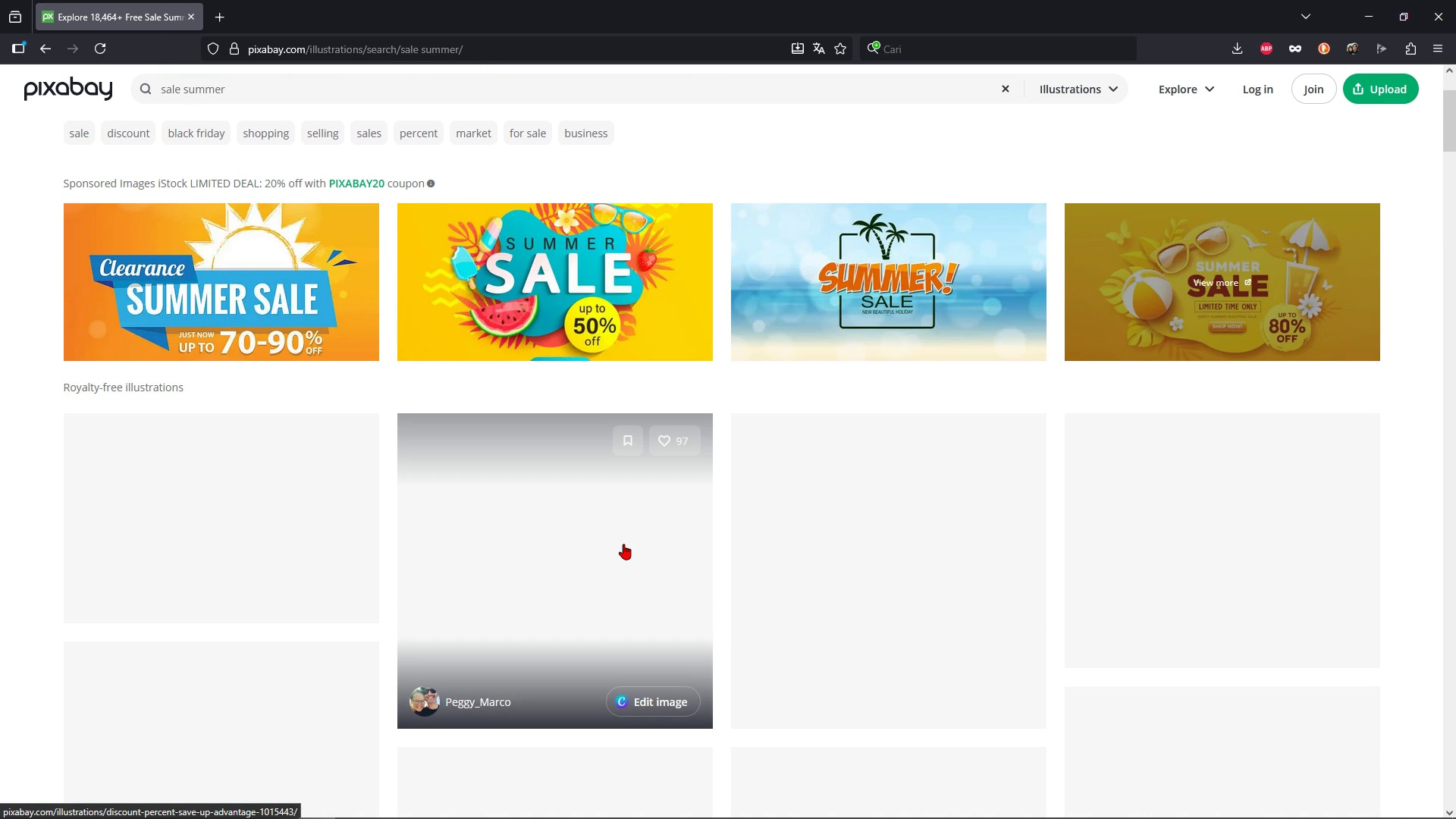 
wait(5.9)
 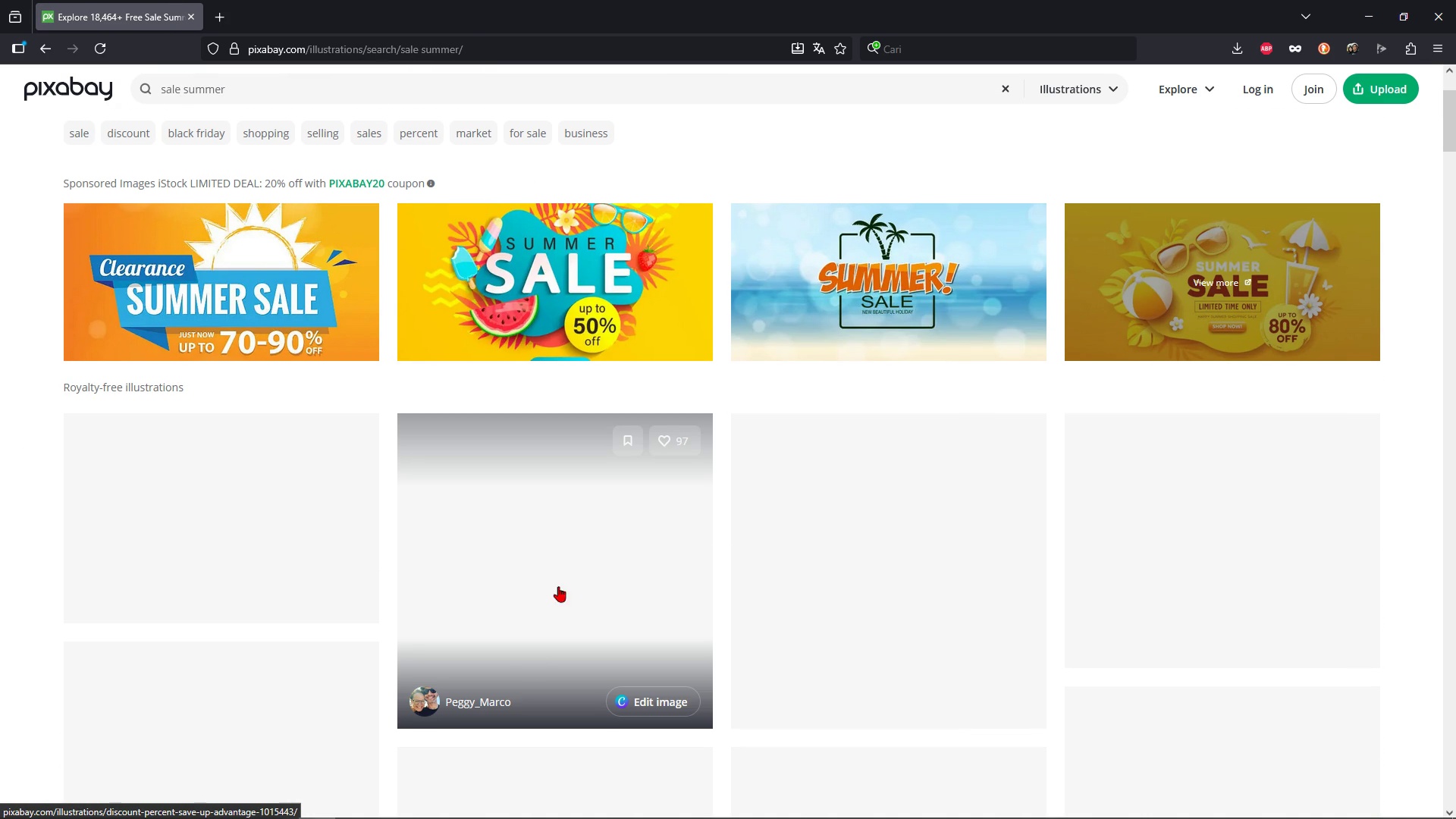 
scroll: coordinate [623, 544], scroll_direction: down, amount: 6.0
 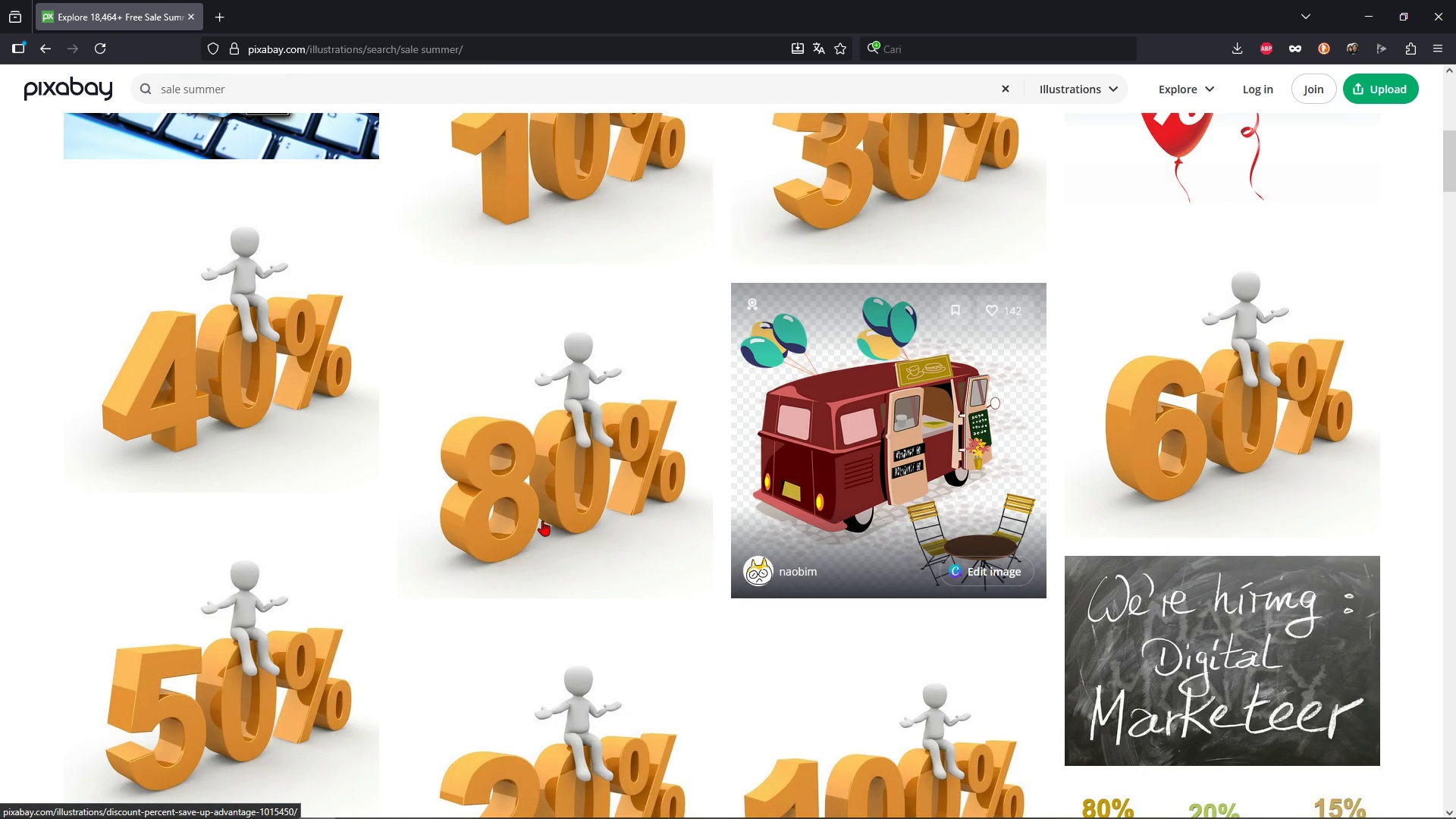 
scroll: coordinate [522, 542], scroll_direction: up, amount: 3.0
 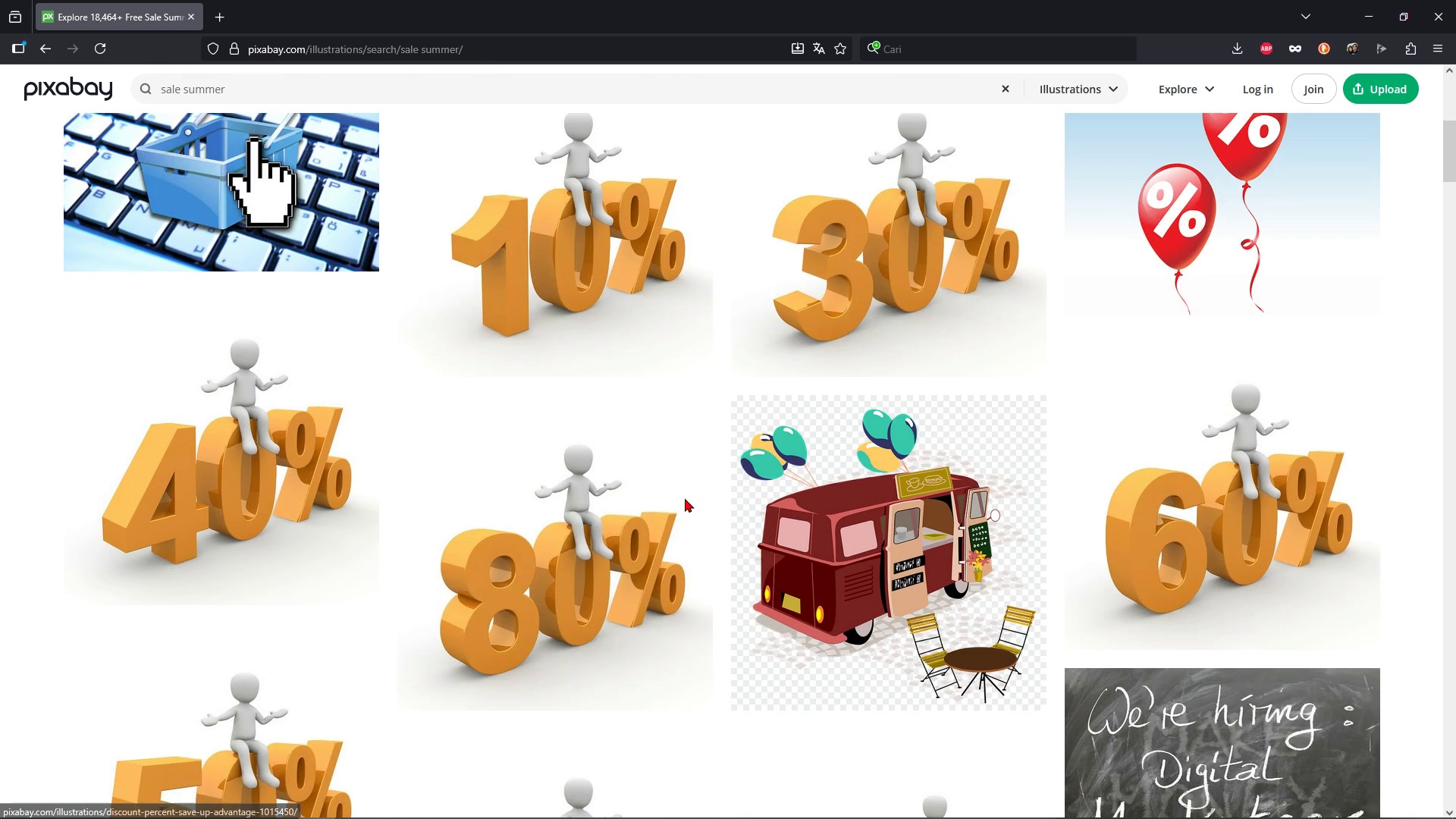 
scroll: coordinate [640, 490], scroll_direction: down, amount: 39.0
 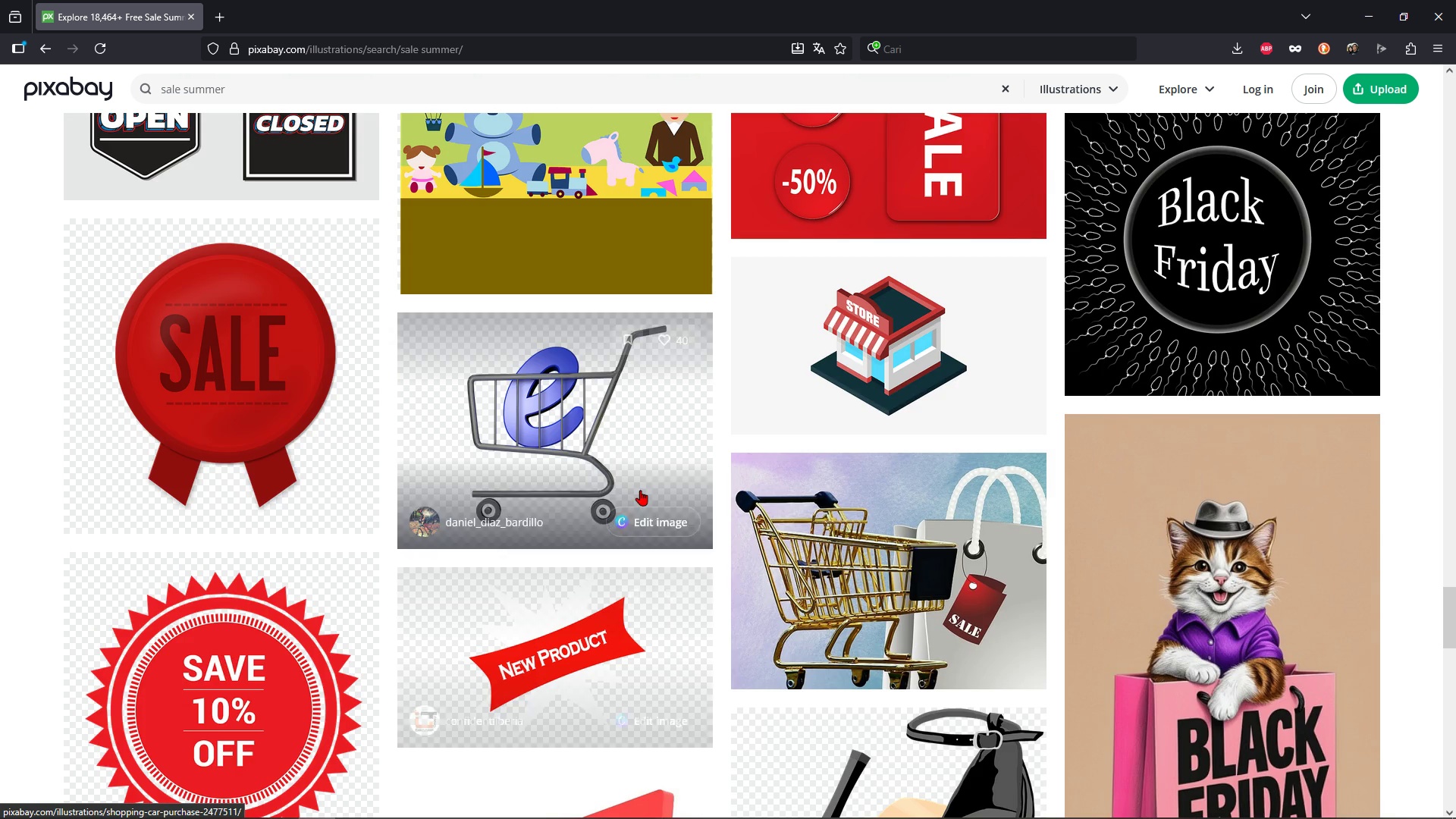 
scroll: coordinate [640, 490], scroll_direction: up, amount: 4.0
 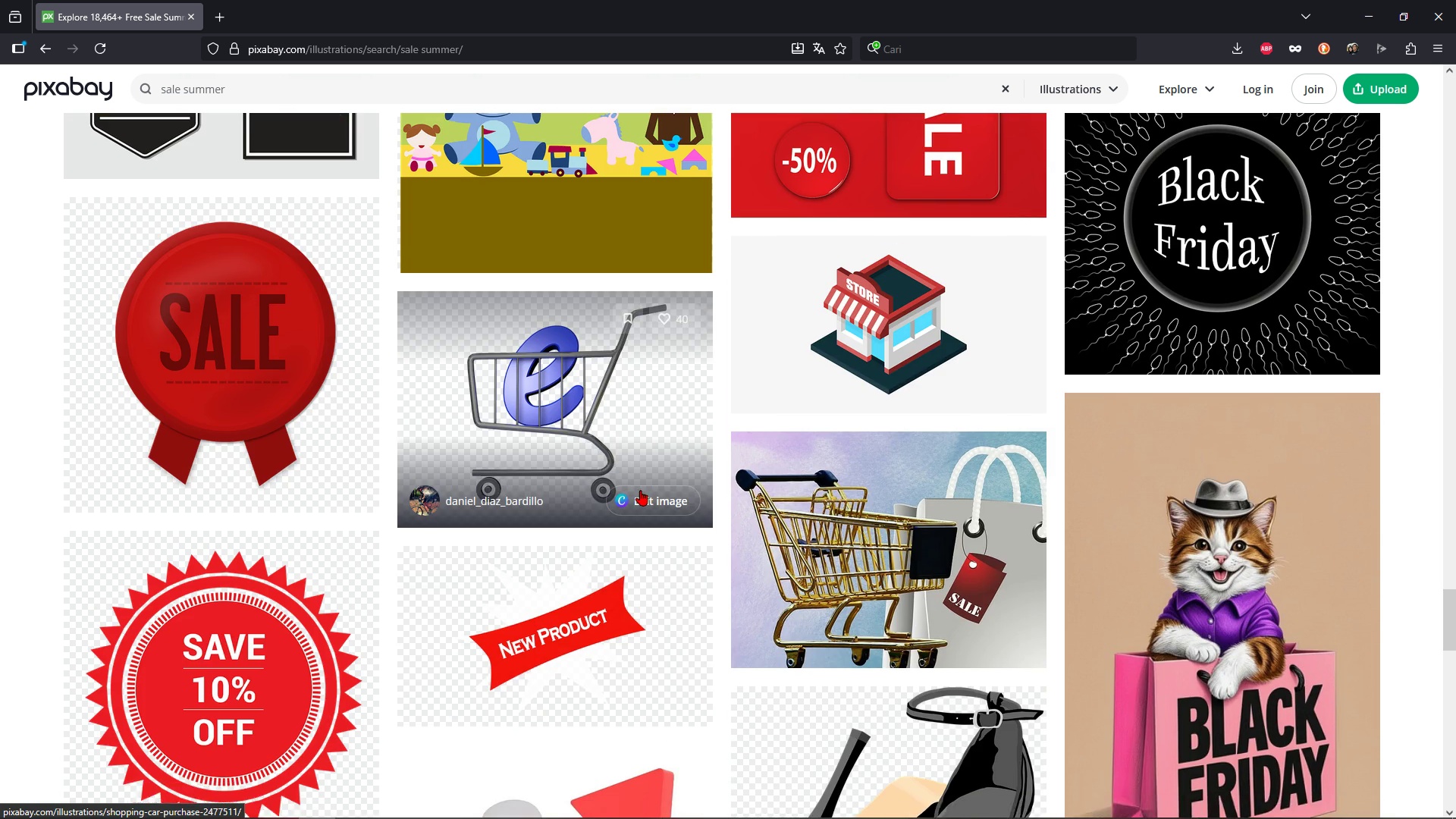 
scroll: coordinate [640, 490], scroll_direction: down, amount: 14.0
 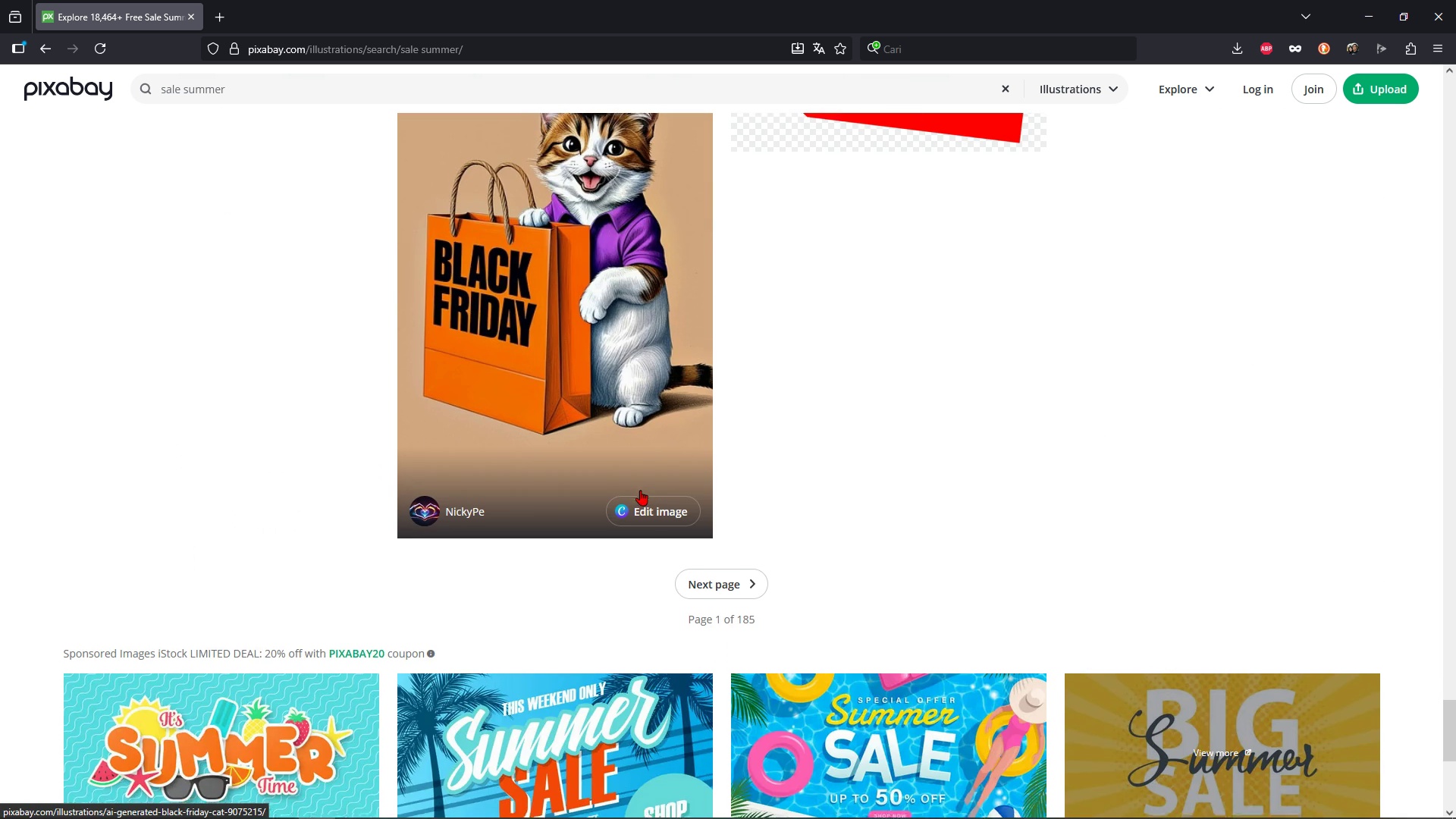 
scroll: coordinate [640, 490], scroll_direction: up, amount: 6.0
 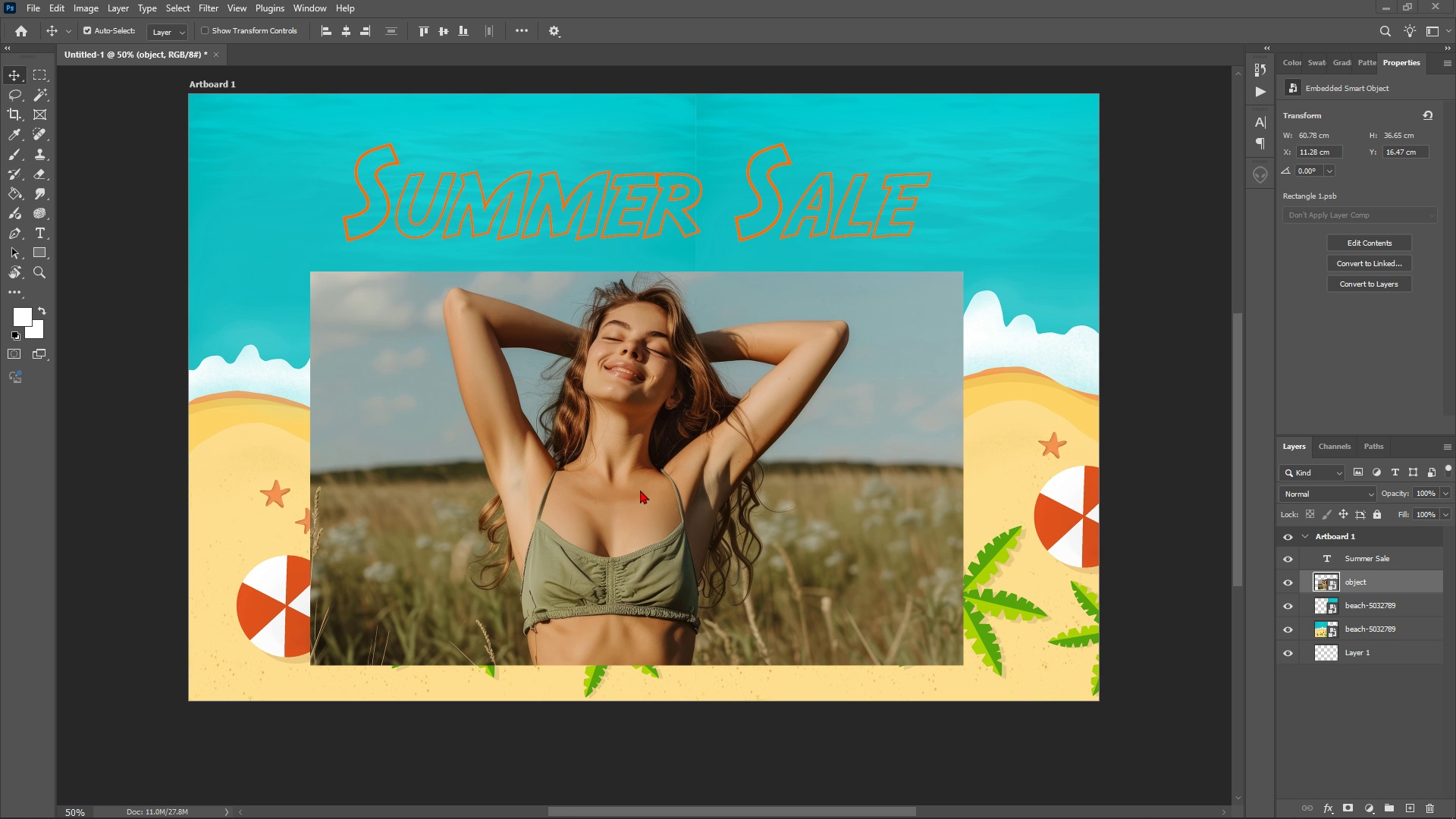 
key(Alt+AltLeft)
 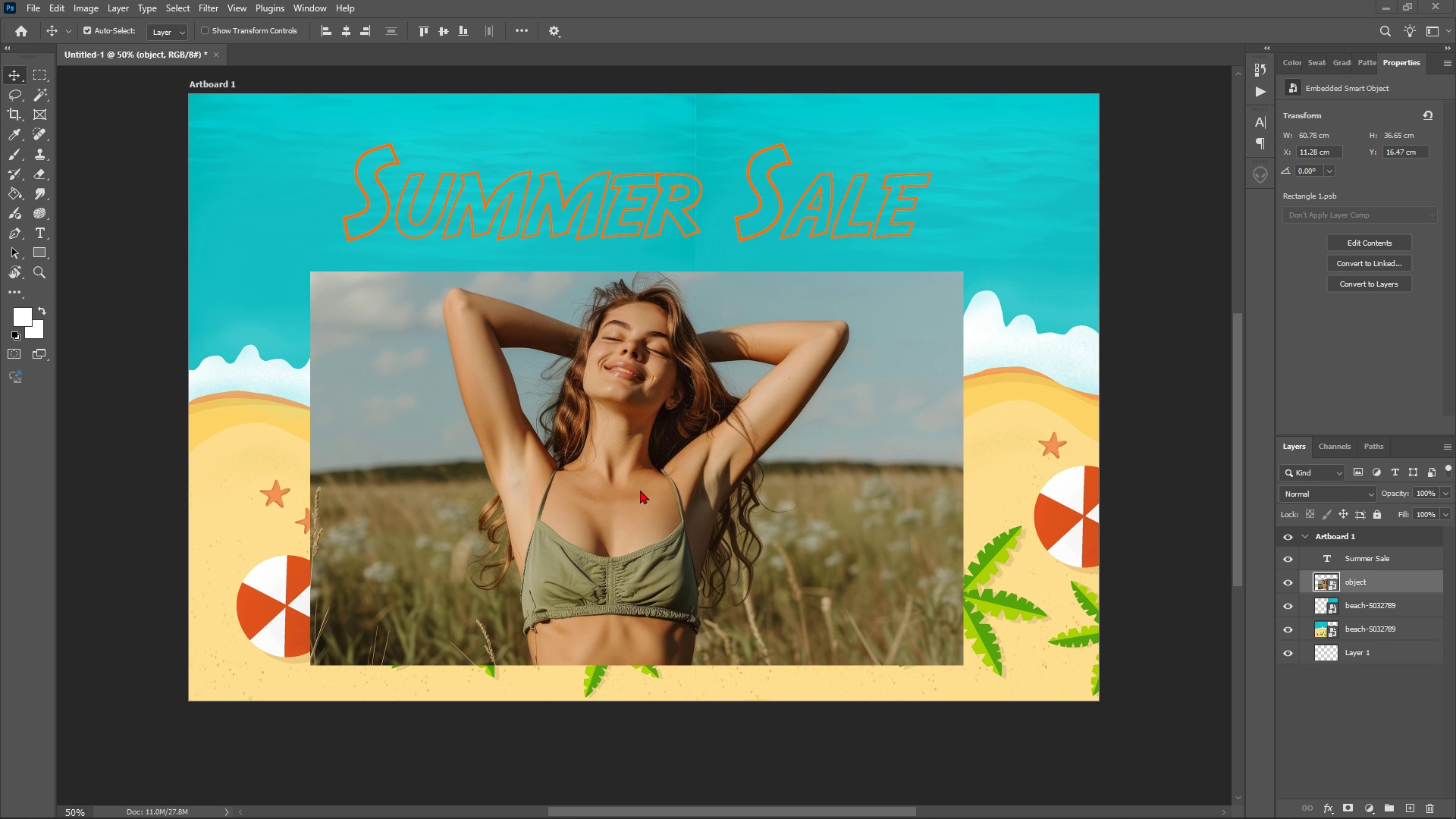 
key(Alt+Tab)